 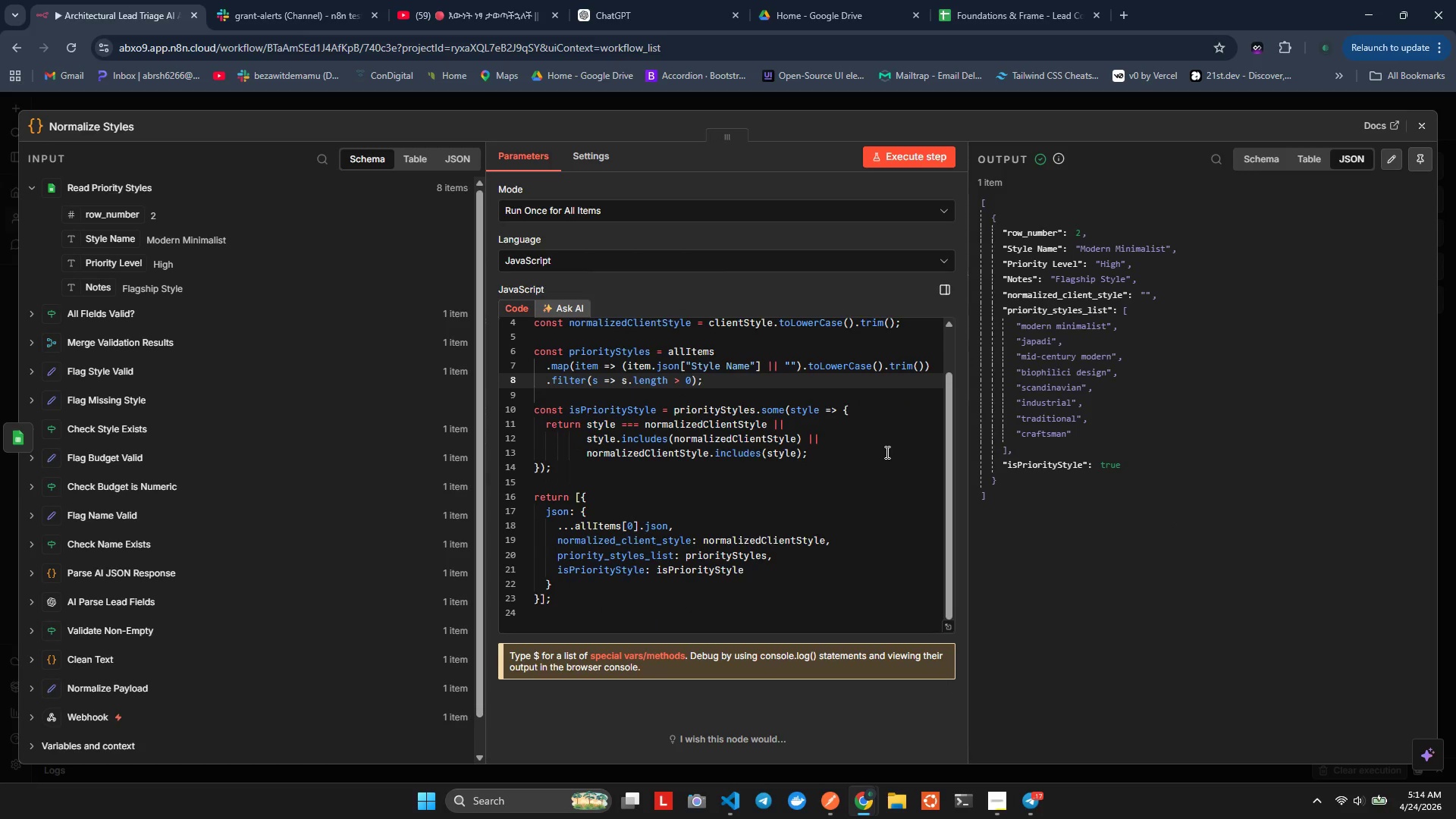 
scroll: coordinate [1175, 487], scroll_direction: up, amount: 3.0
 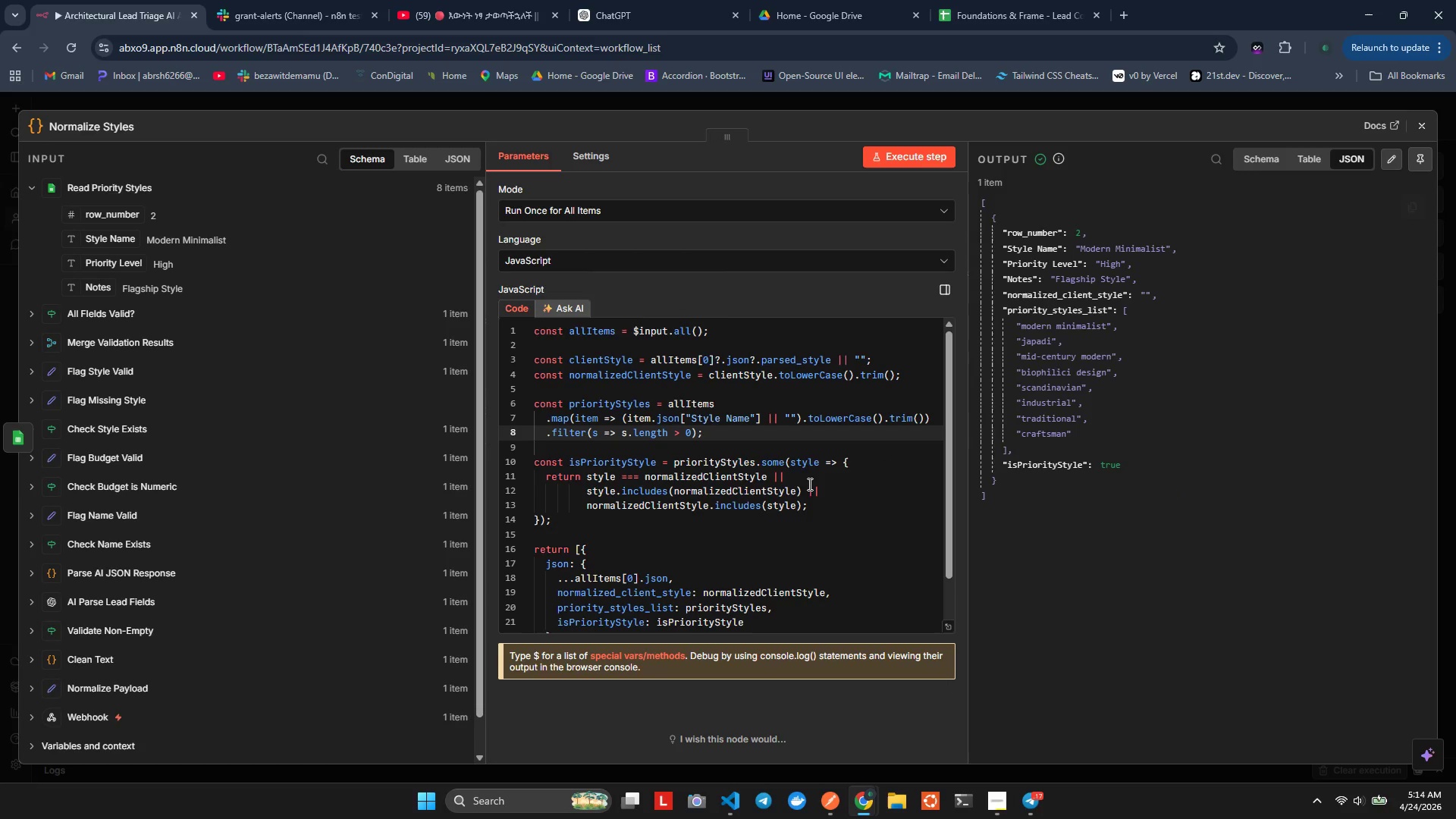 
scroll: coordinate [749, 476], scroll_direction: none, amount: 0.0
 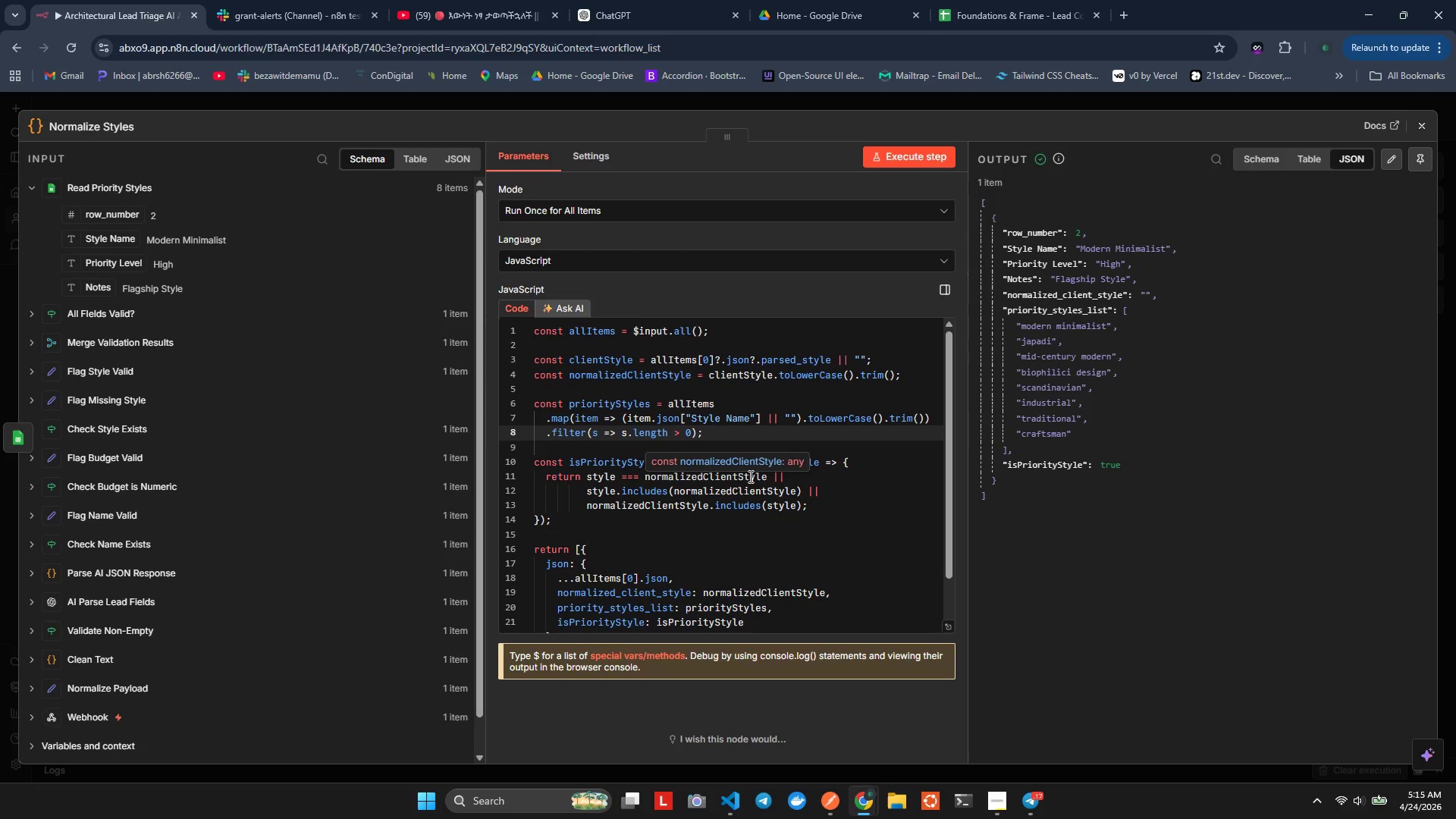 
wait(63.57)
 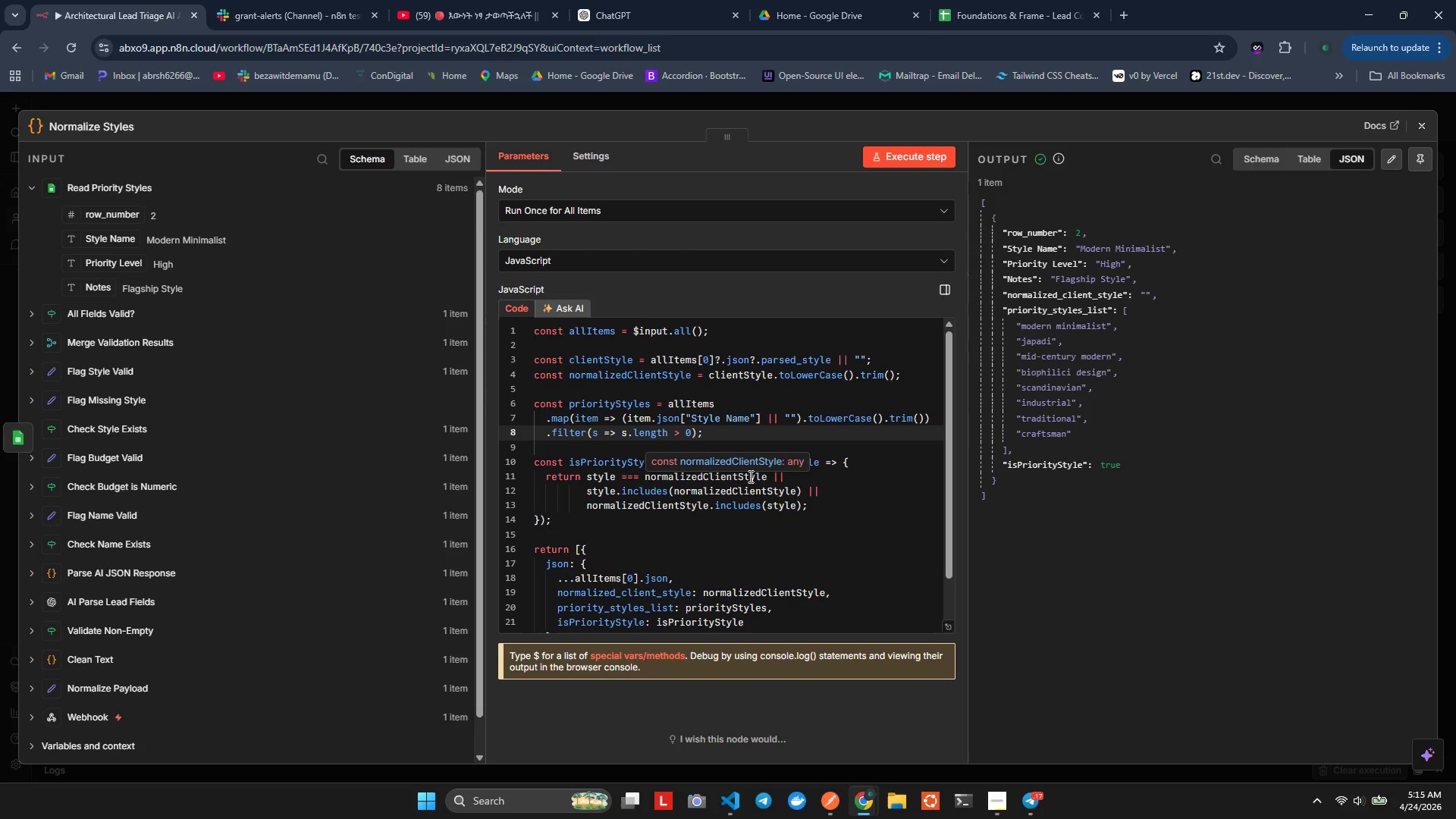 
double_click([1098, 472])
 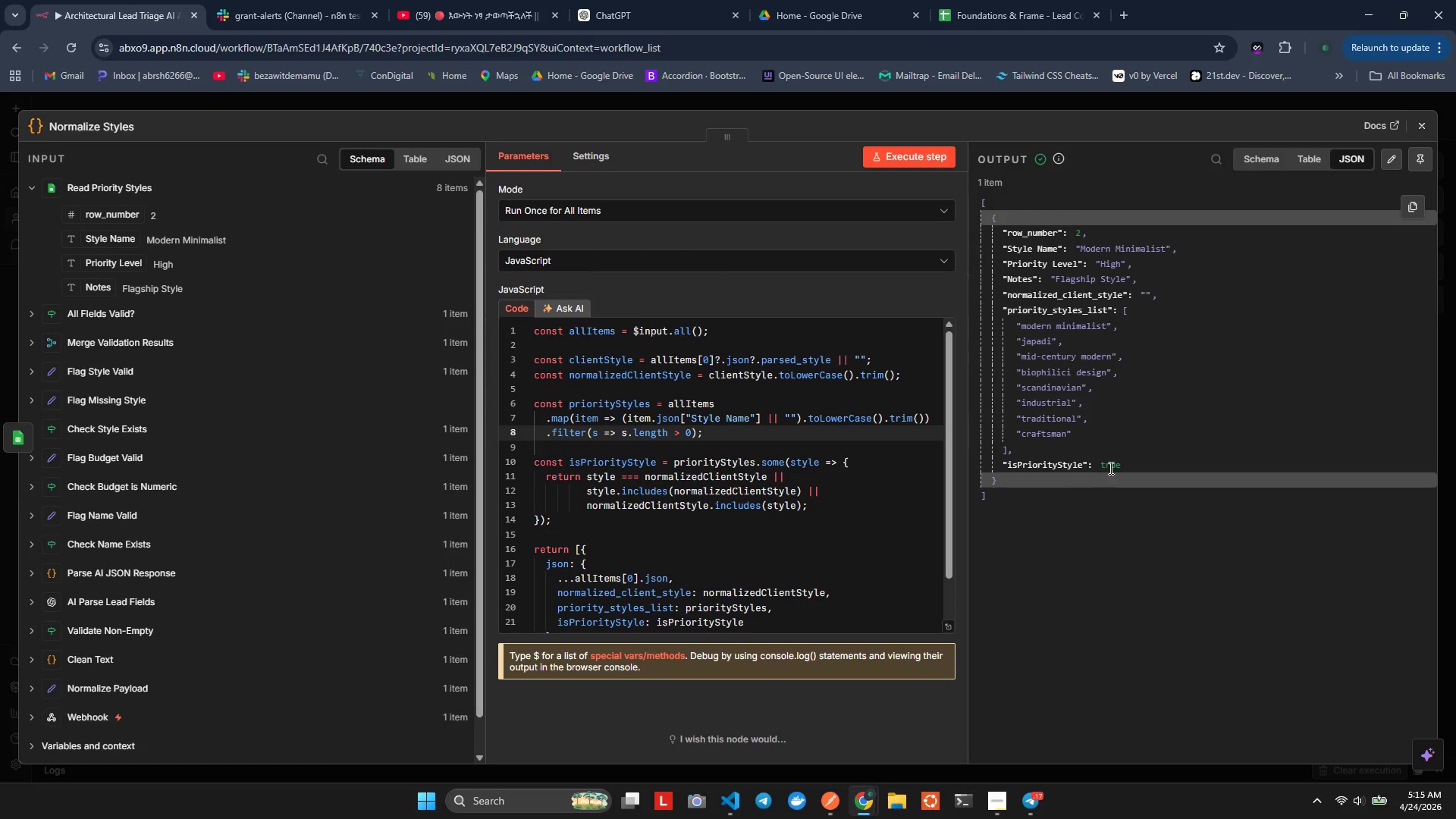 
triple_click([1121, 461])
 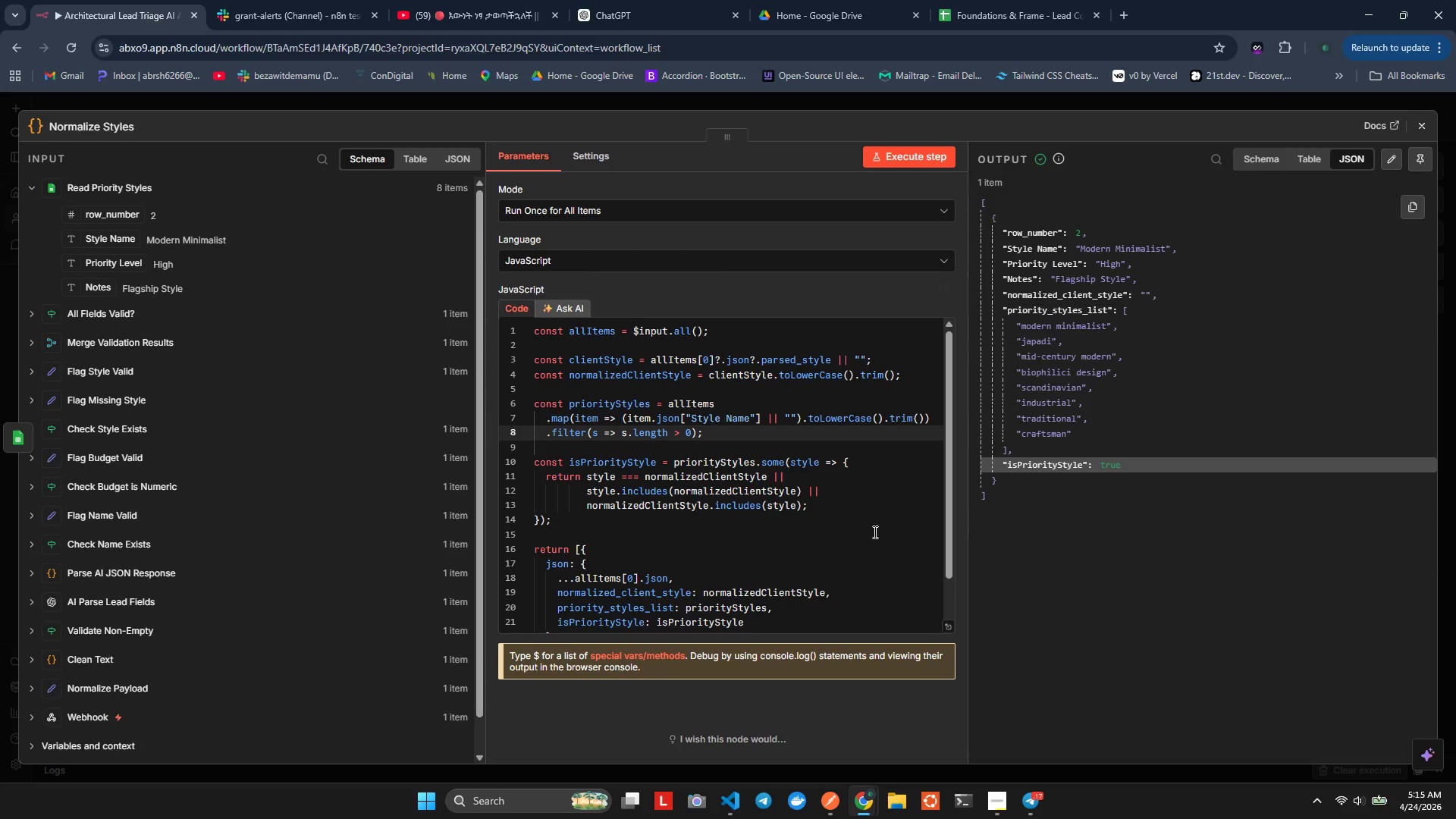 
left_click([854, 536])
 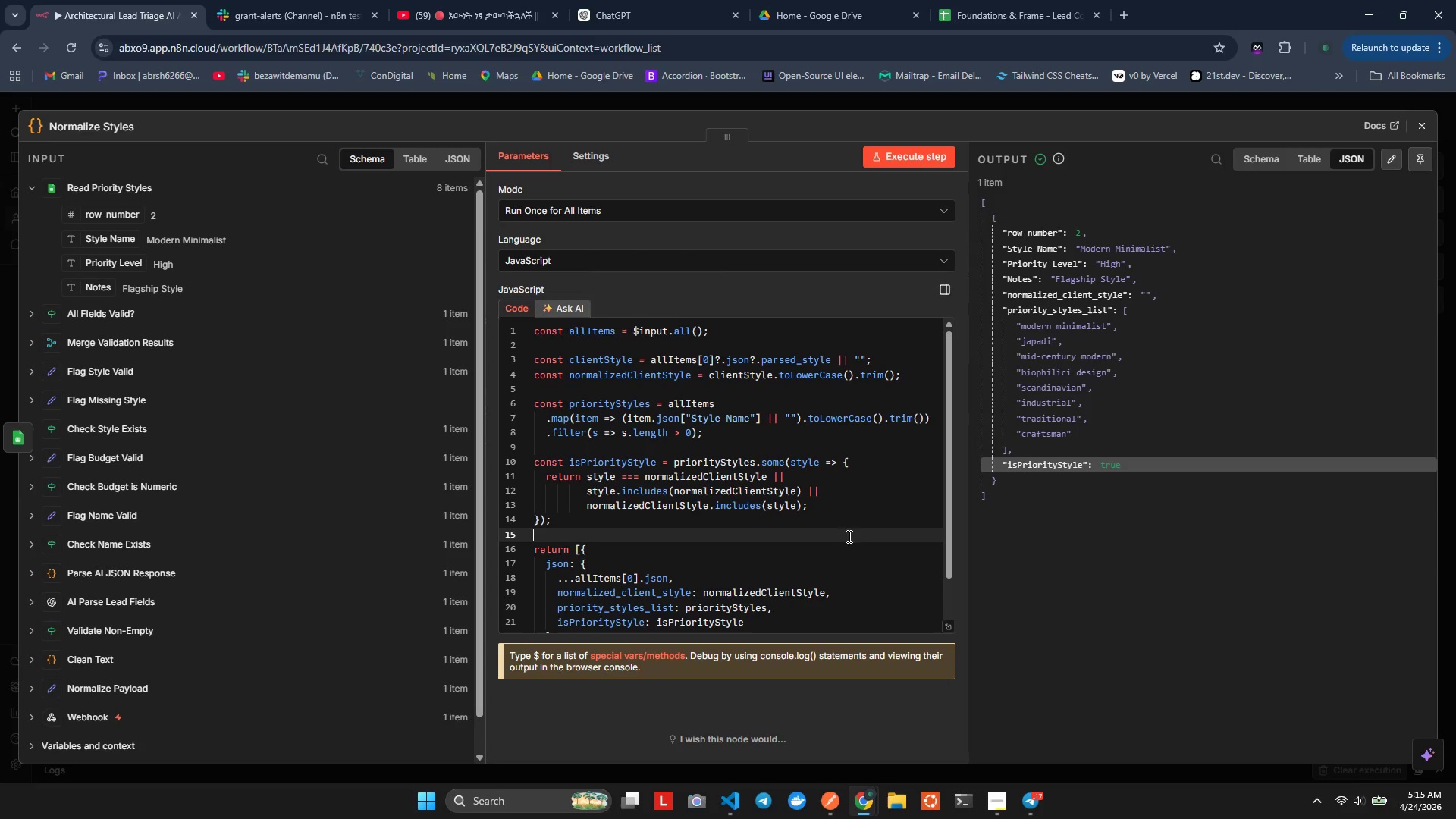 
scroll: coordinate [836, 533], scroll_direction: up, amount: 2.0
 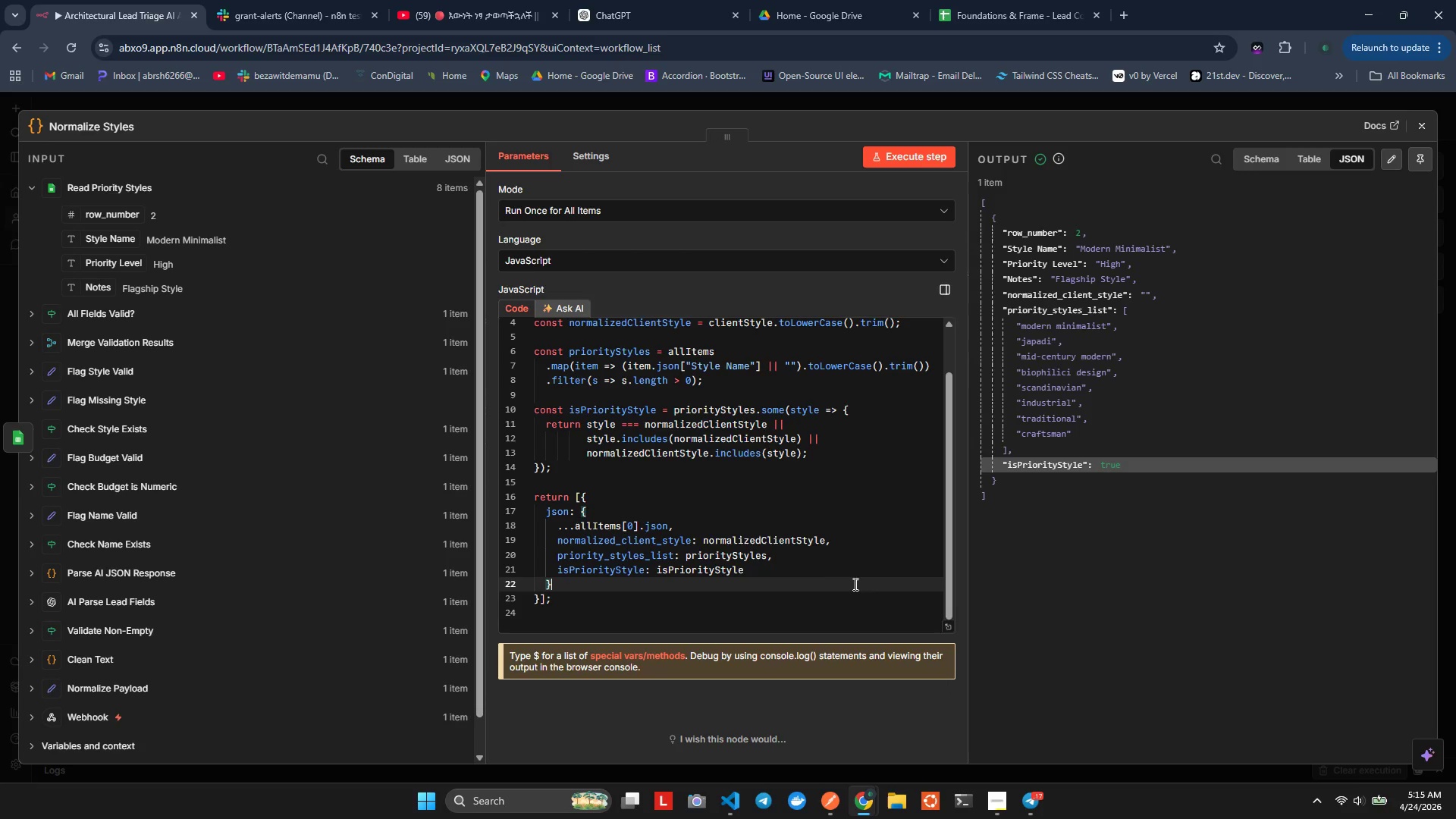 
double_click([818, 572])
 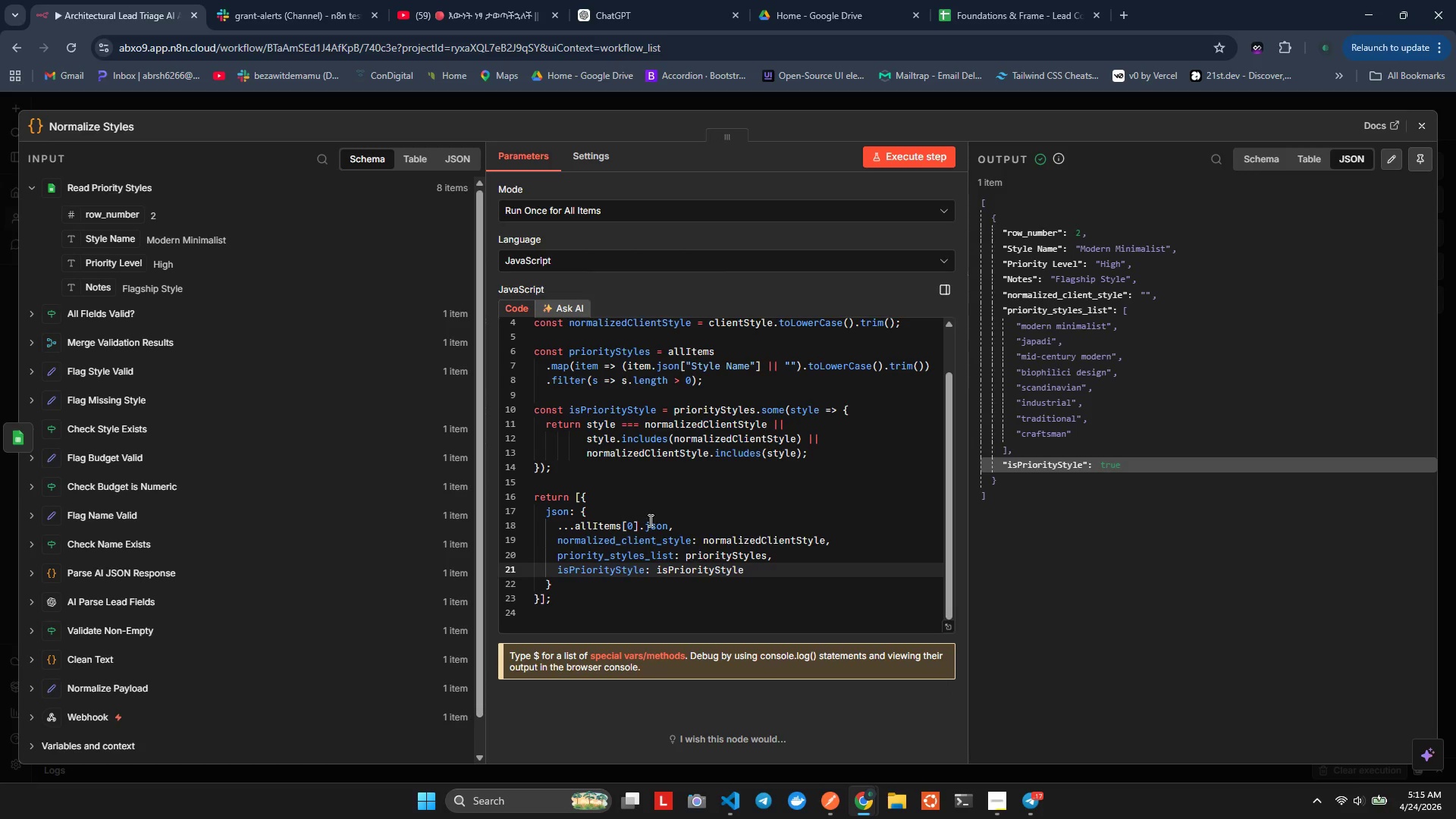 
scroll: coordinate [603, 434], scroll_direction: up, amount: 2.0
 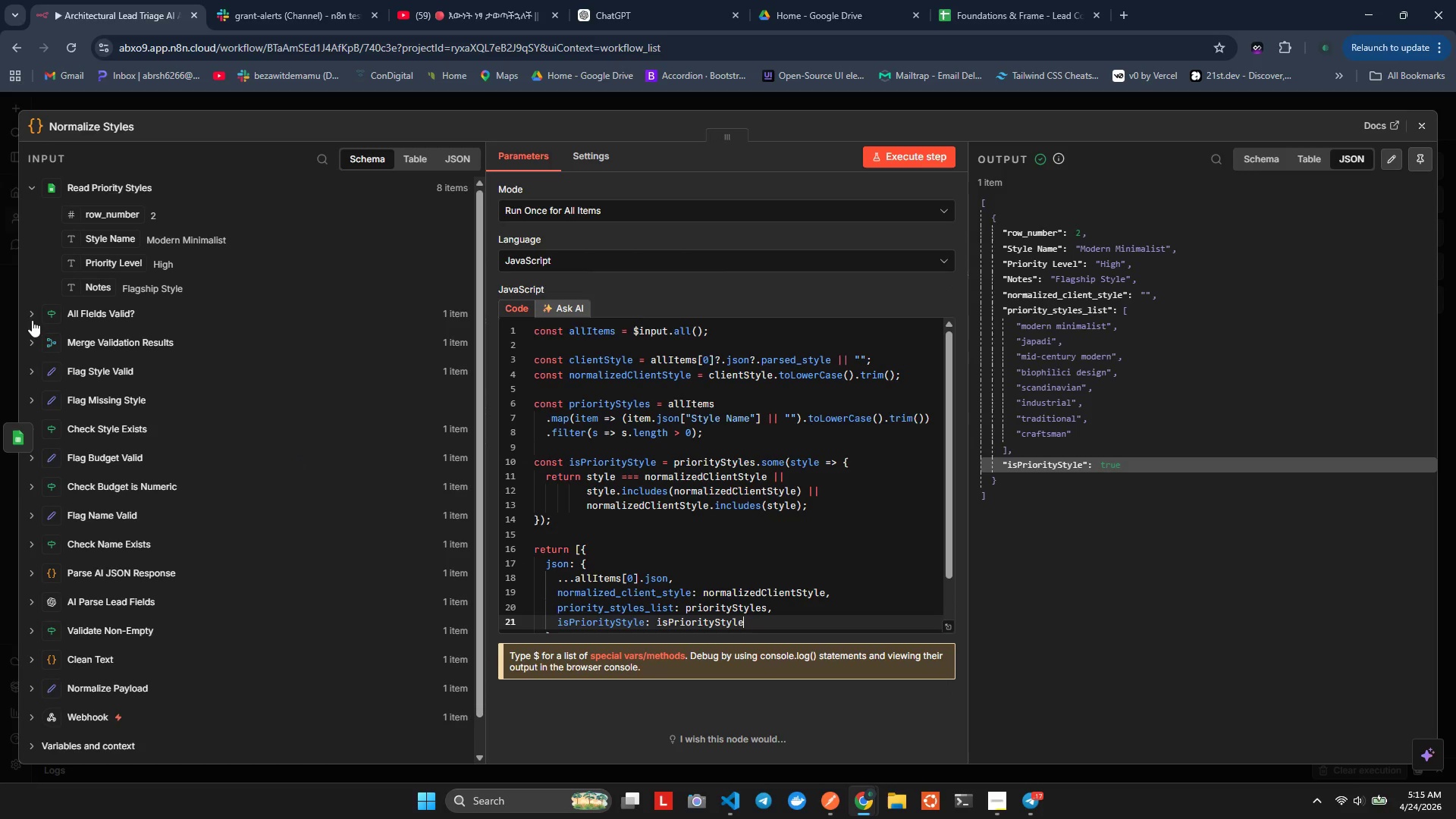 
wait(15.44)
 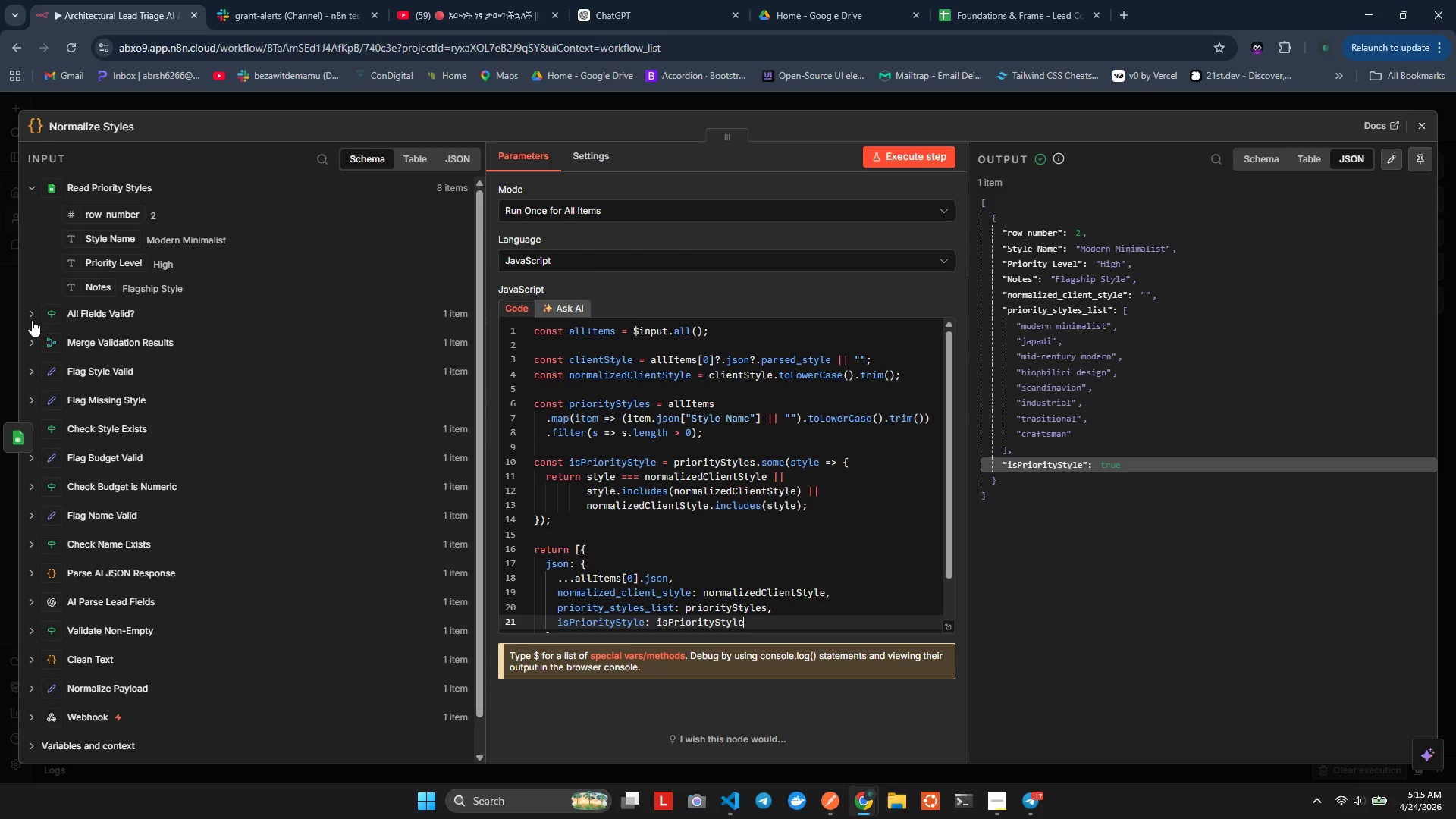 
left_click([41, 178])
 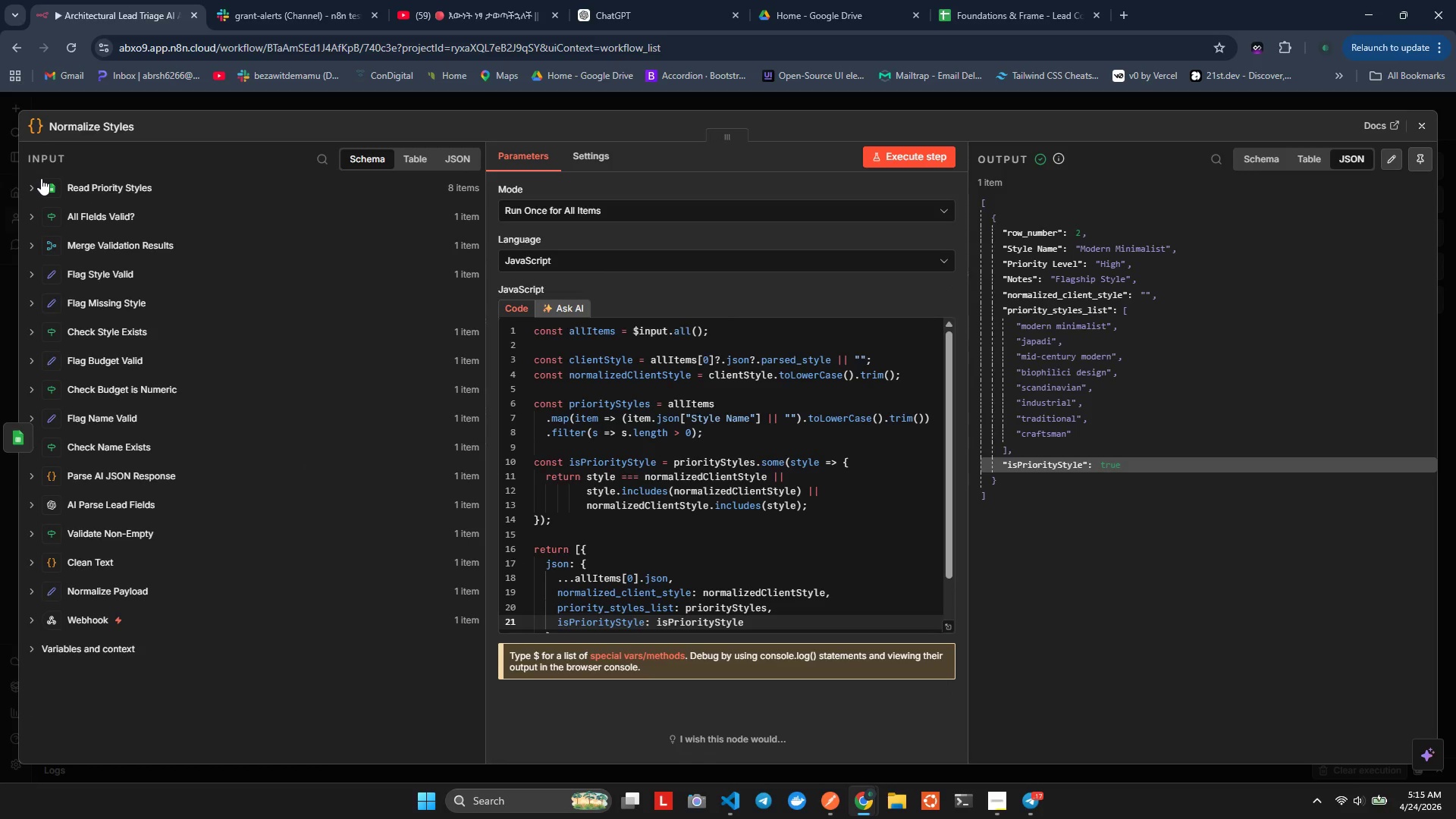 
left_click([41, 178])
 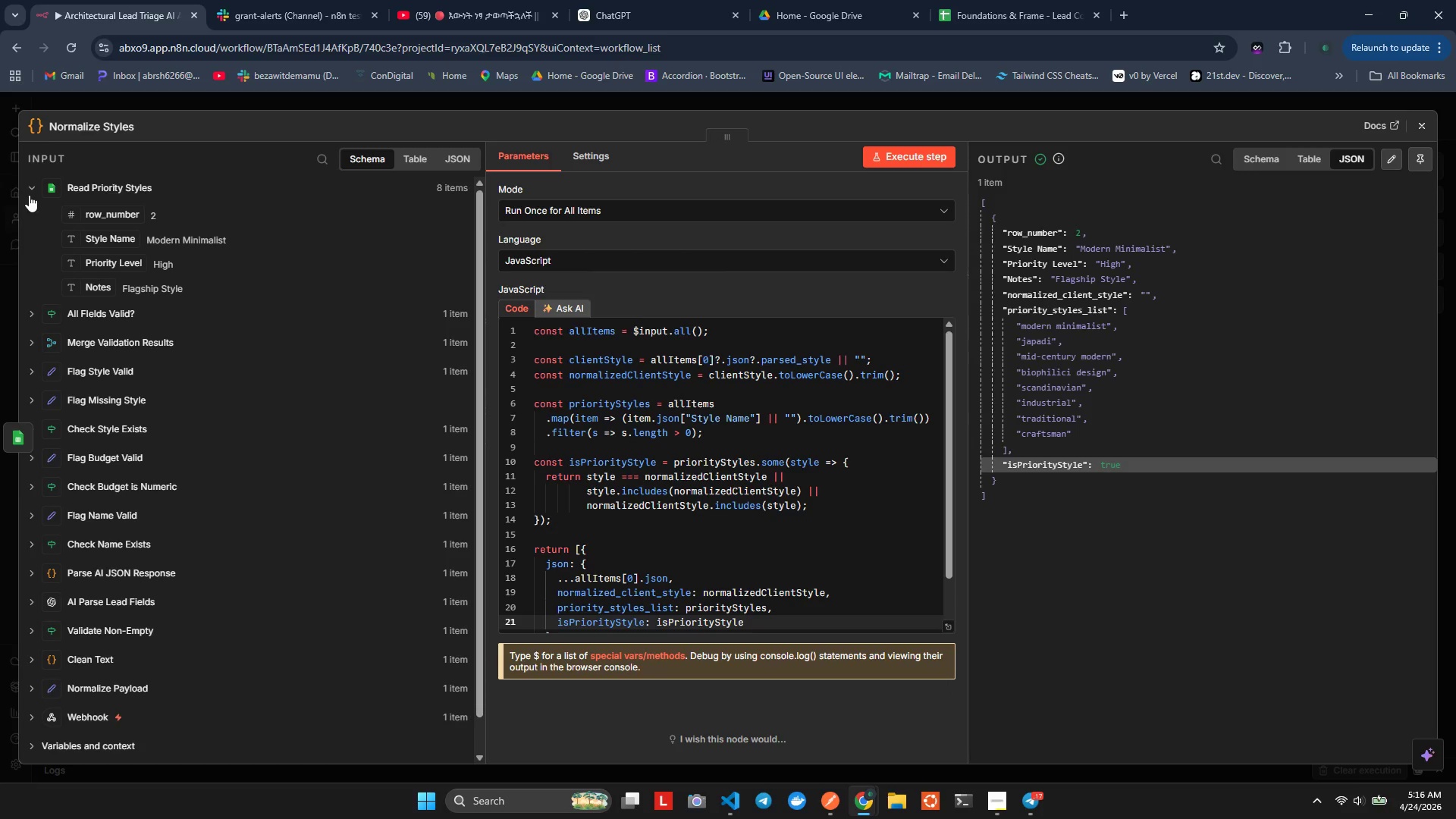 
left_click([30, 193])
 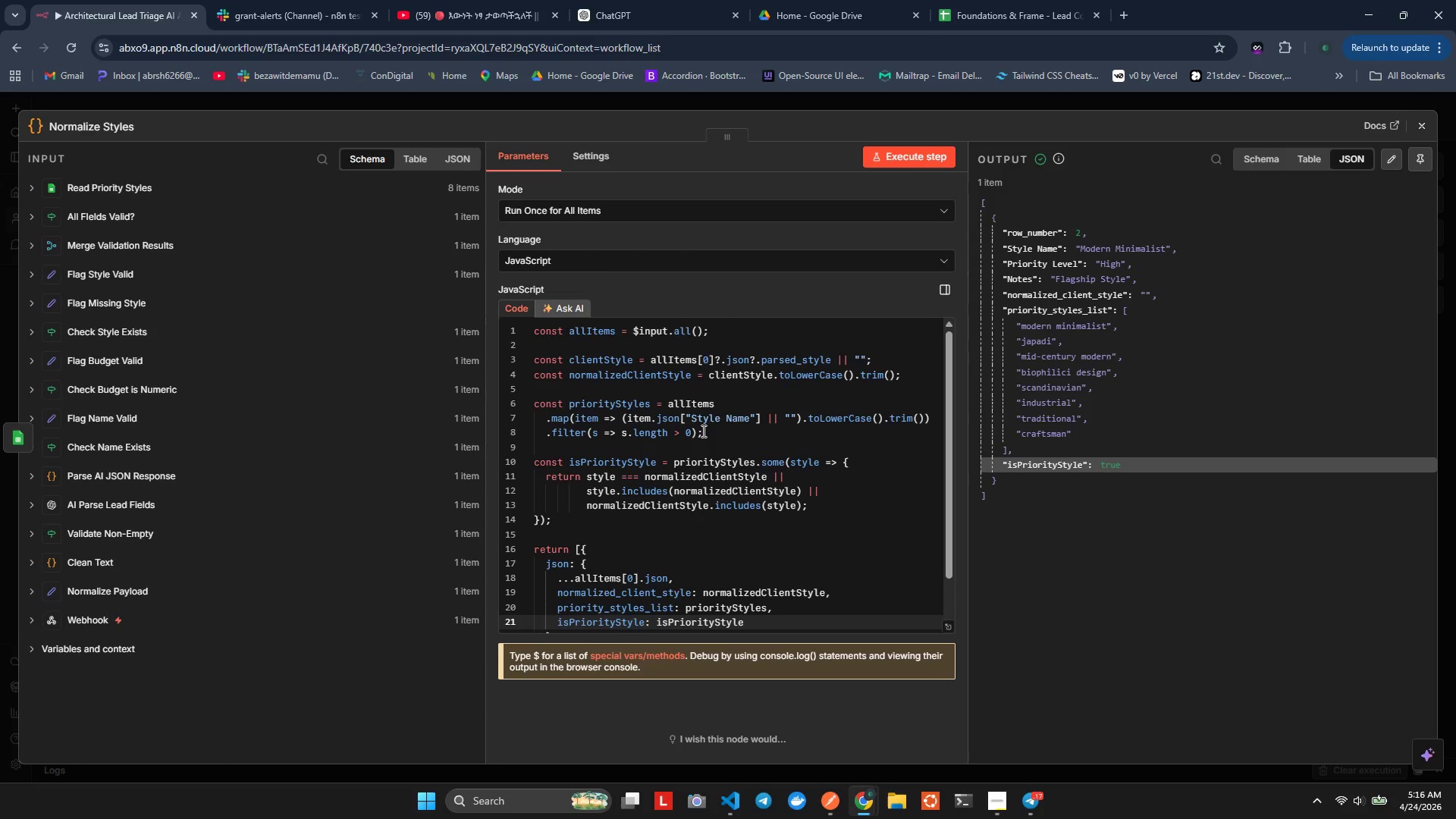 
wait(14.89)
 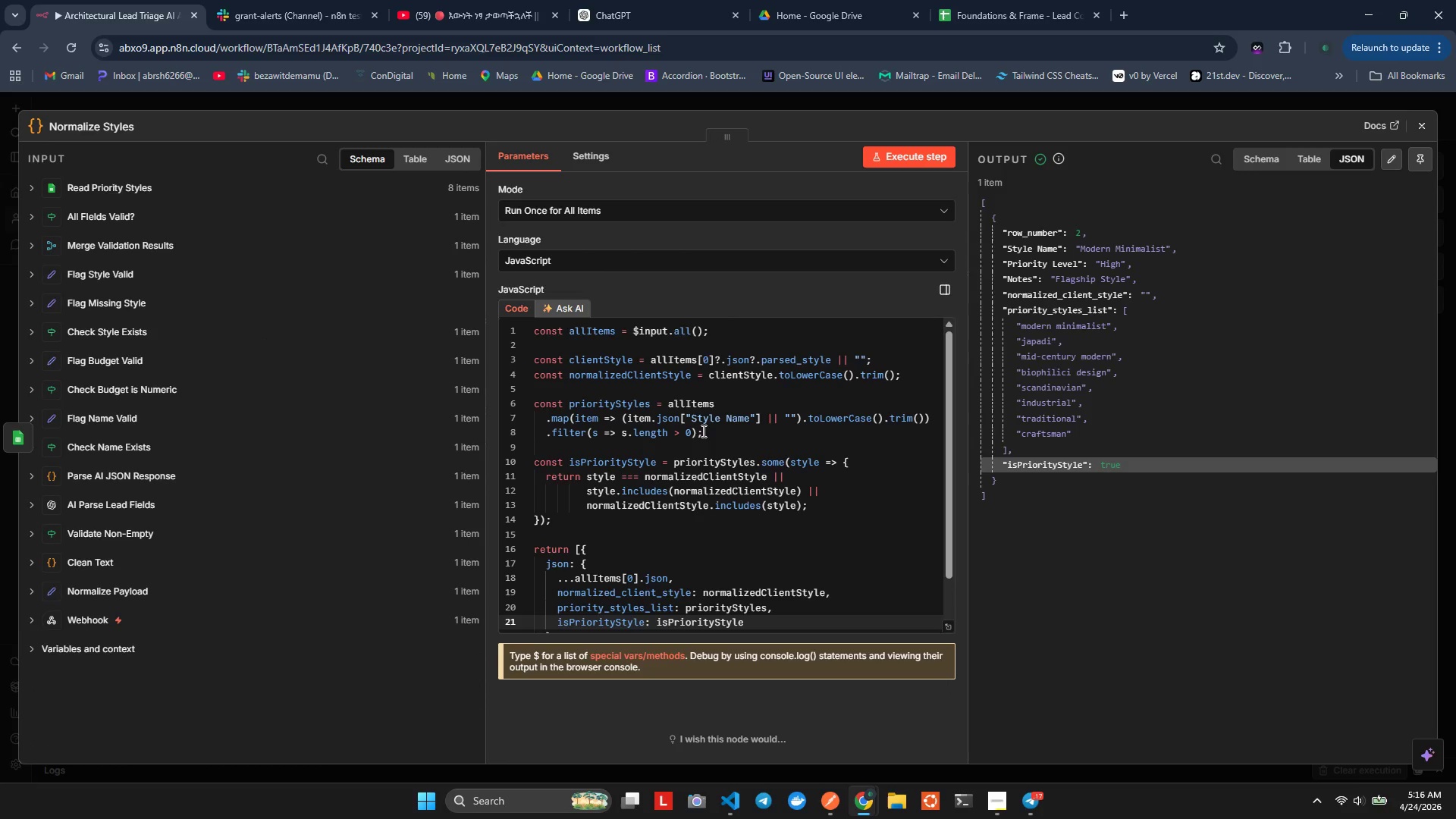 
scroll: coordinate [619, 588], scroll_direction: down, amount: 2.0
 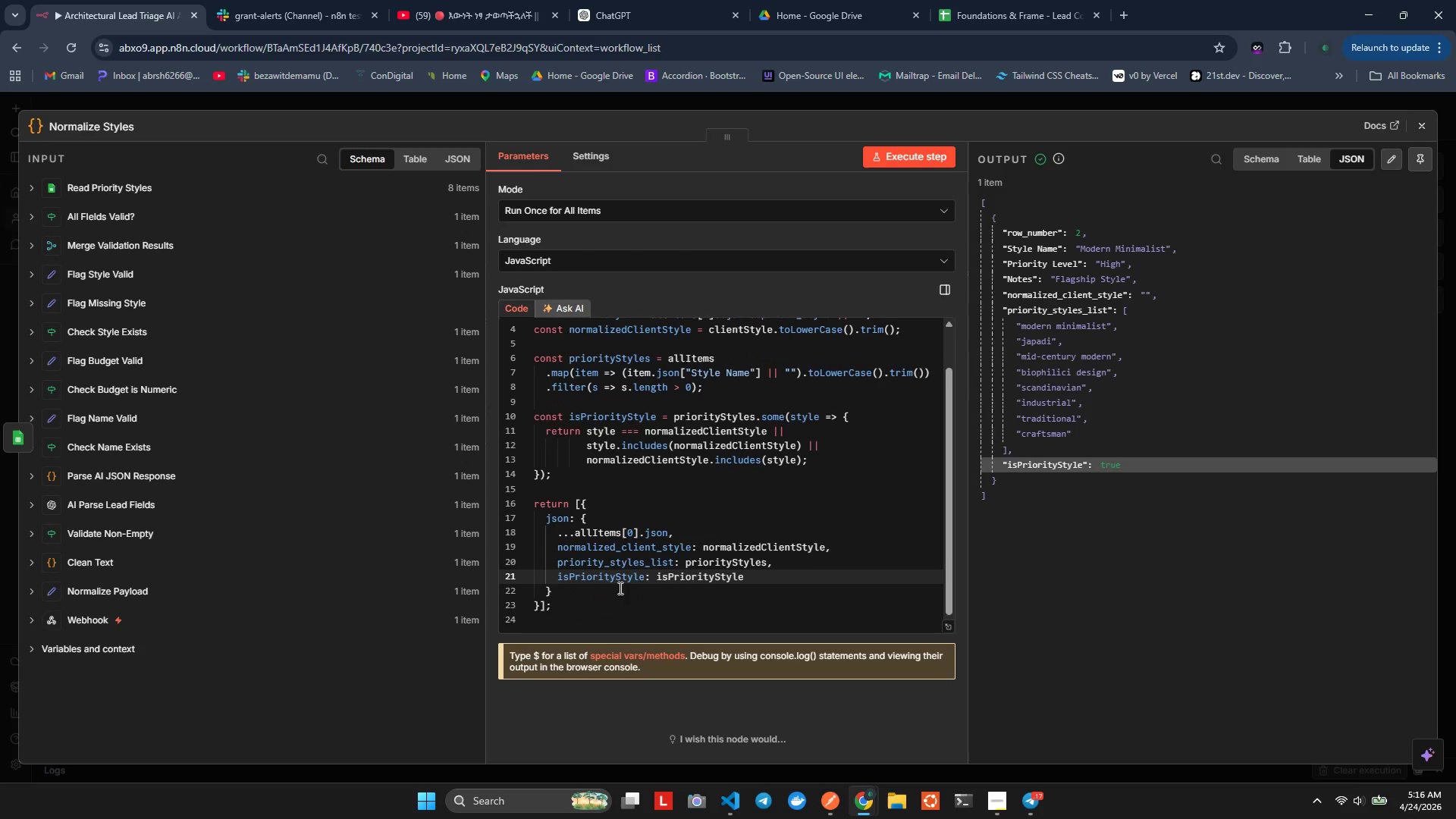 
mouse_move([651, 634])
 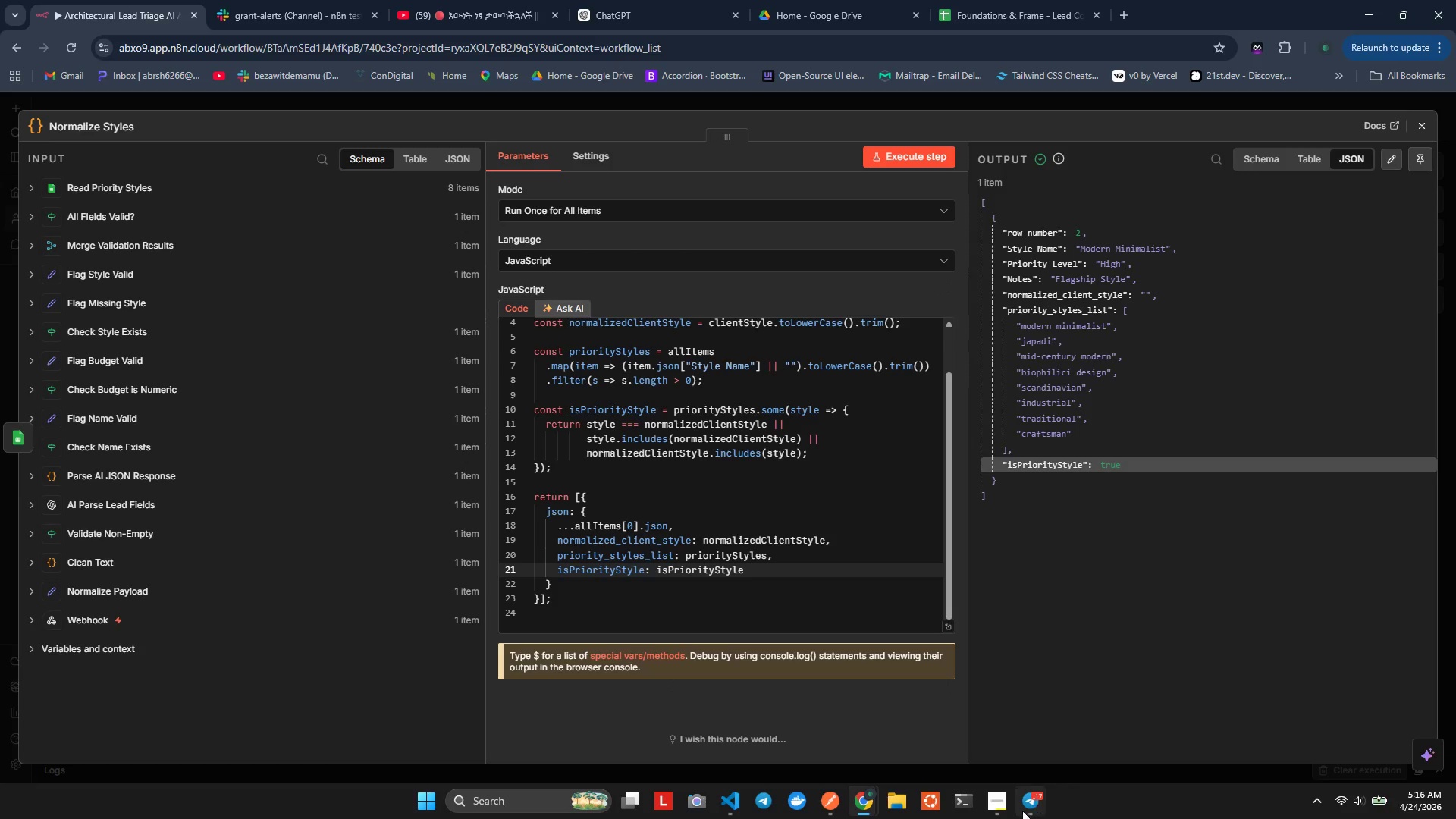 
left_click([995, 814])